 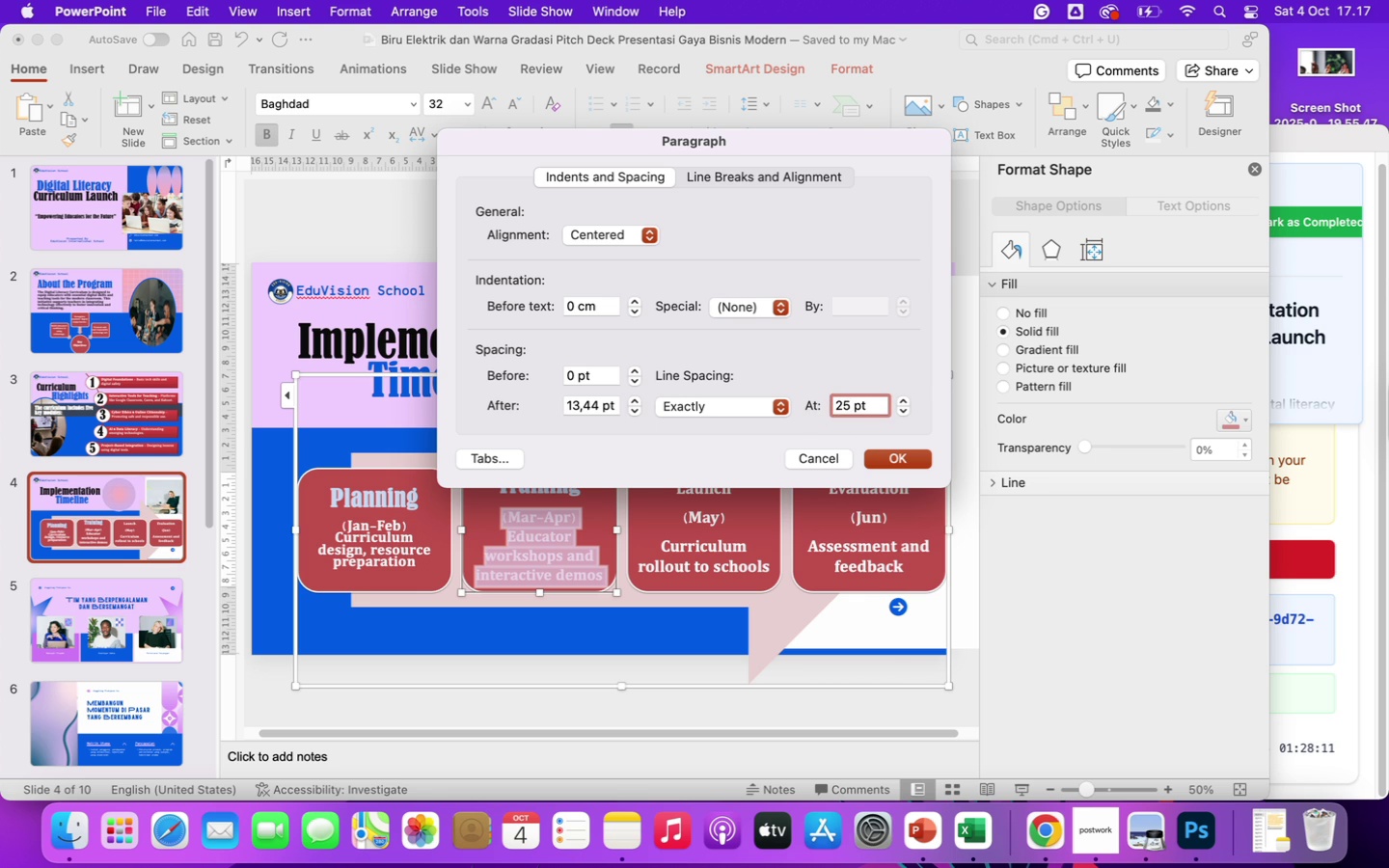 
left_click([882, 452])
 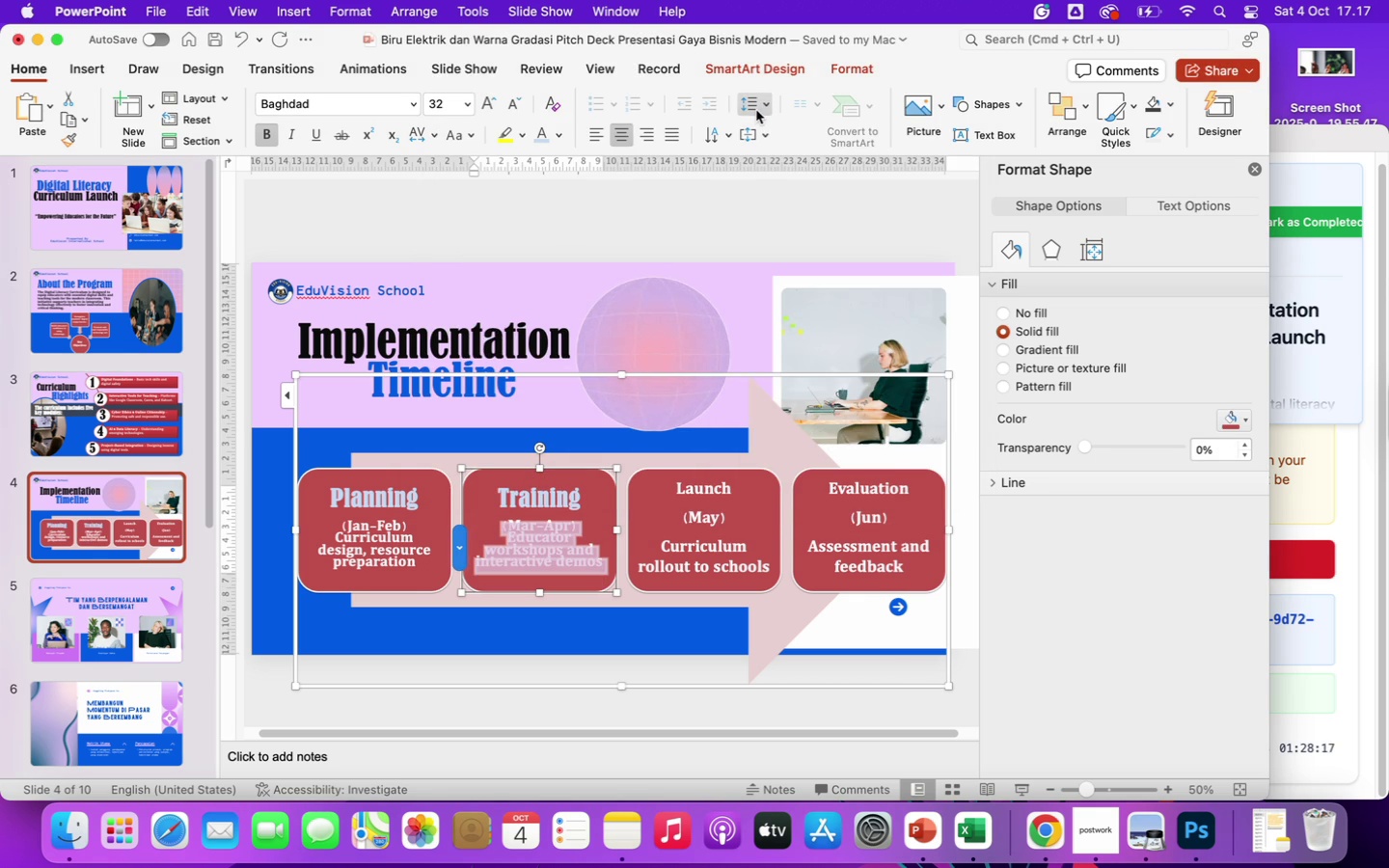 
wait(6.01)
 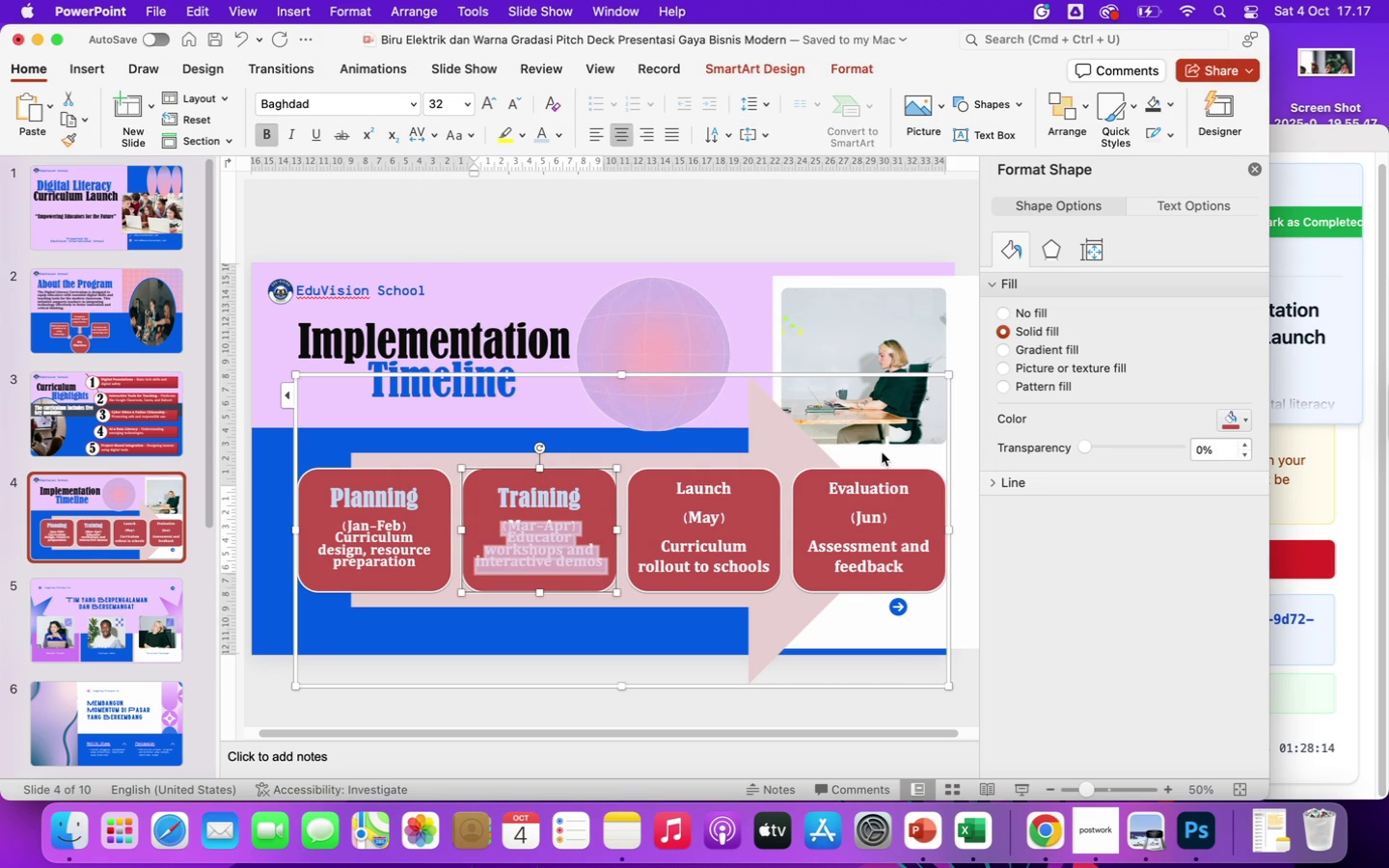 
left_click([763, 104])
 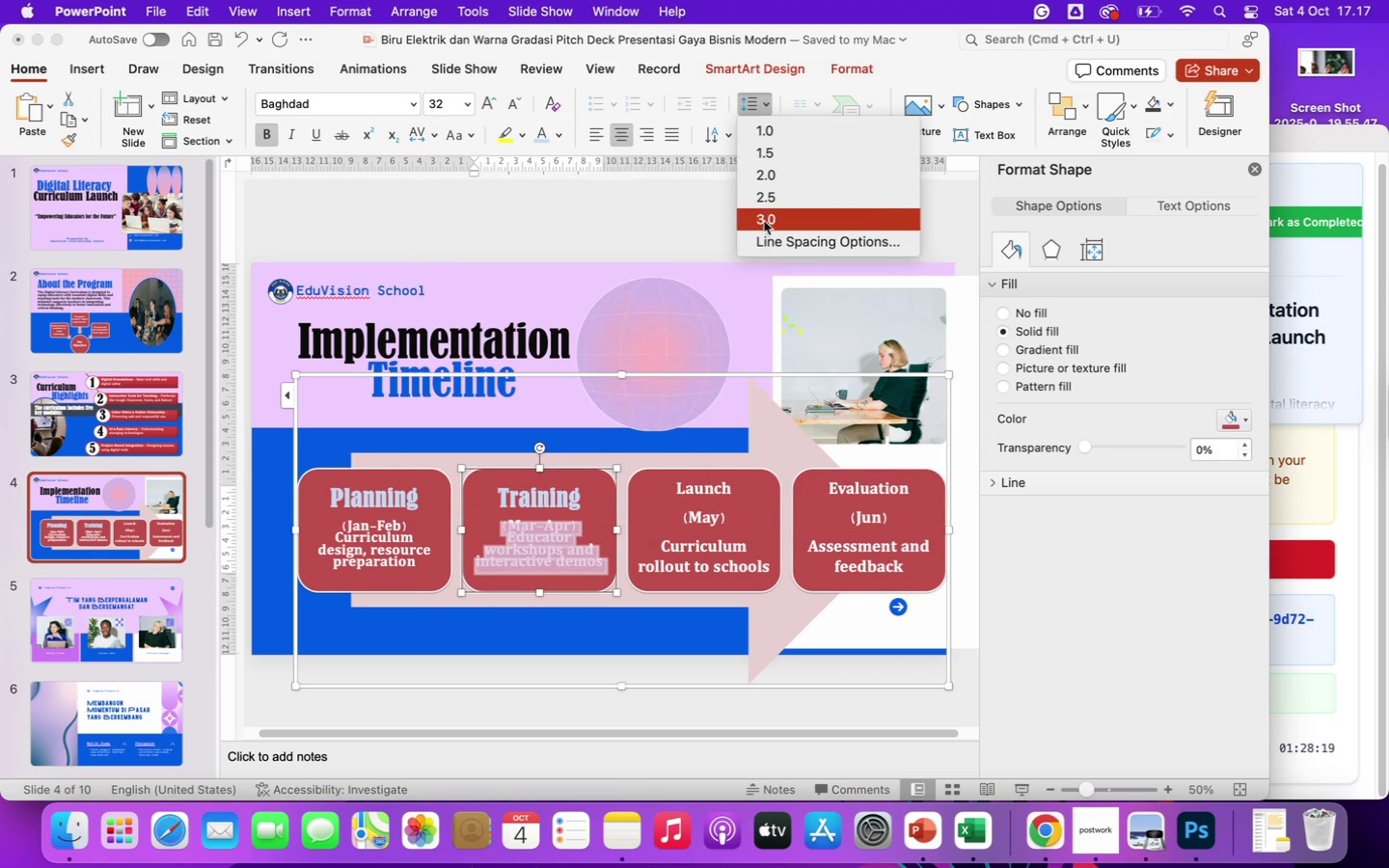 
left_click([774, 245])
 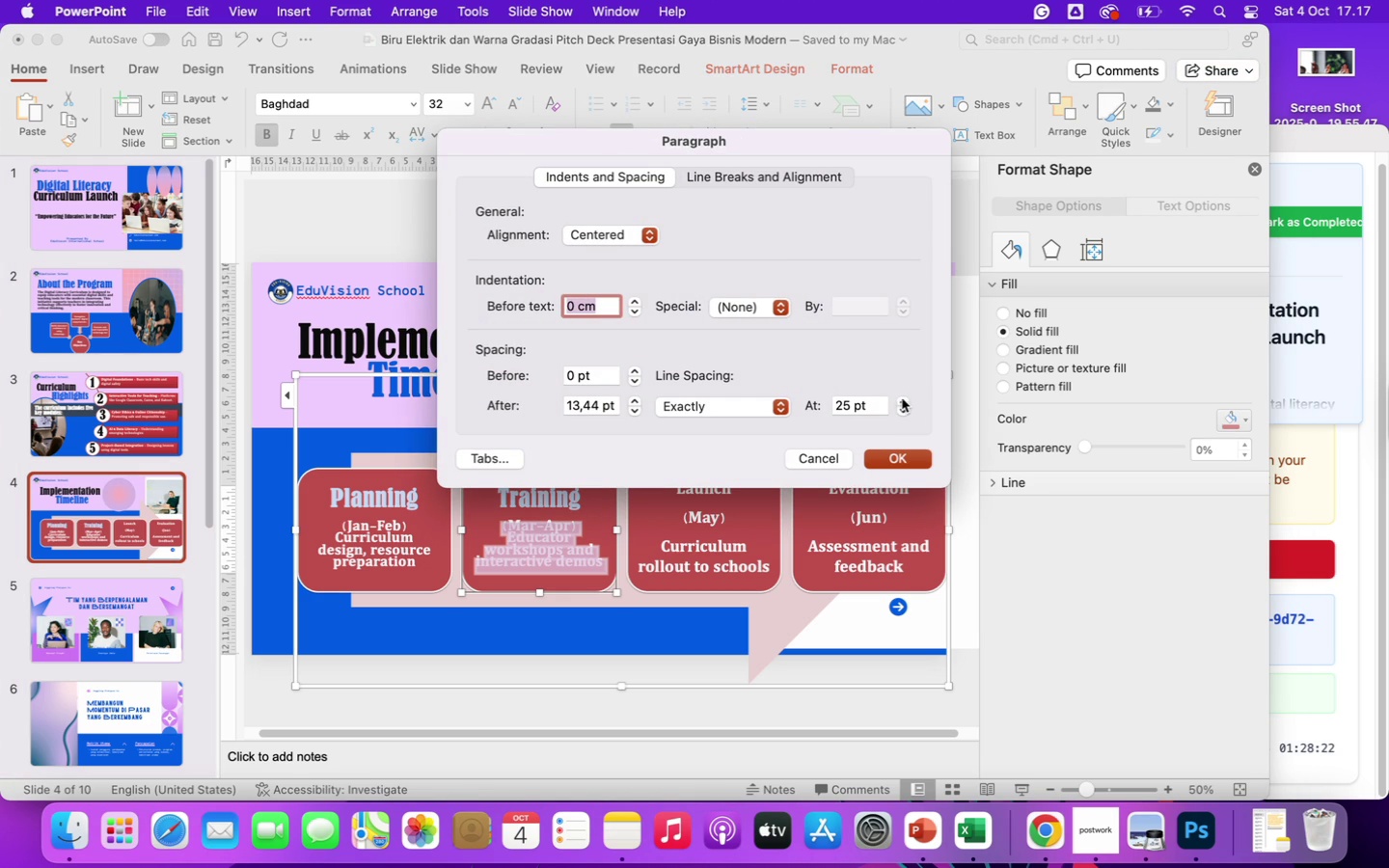 
double_click([902, 398])
 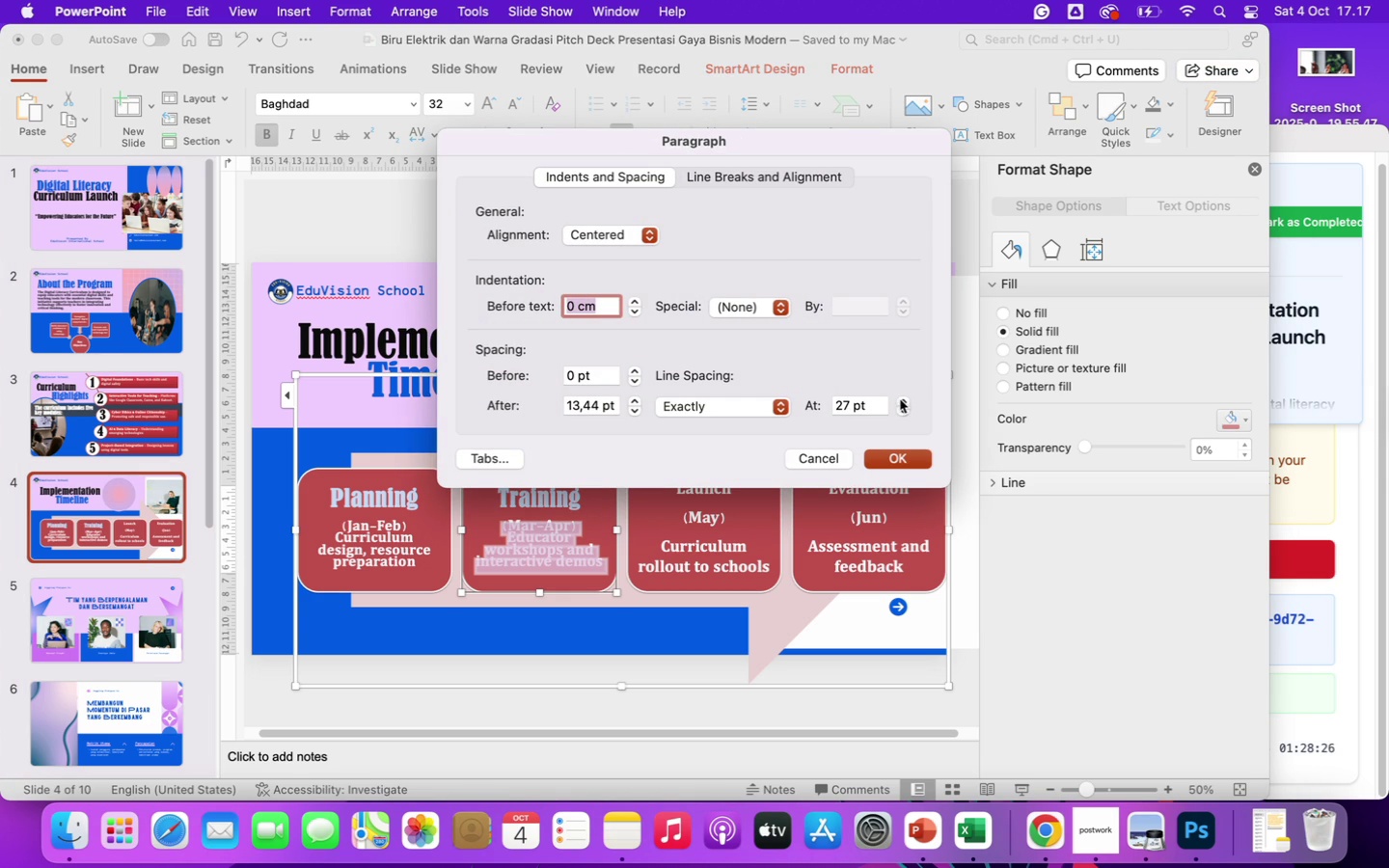 
left_click([901, 399])
 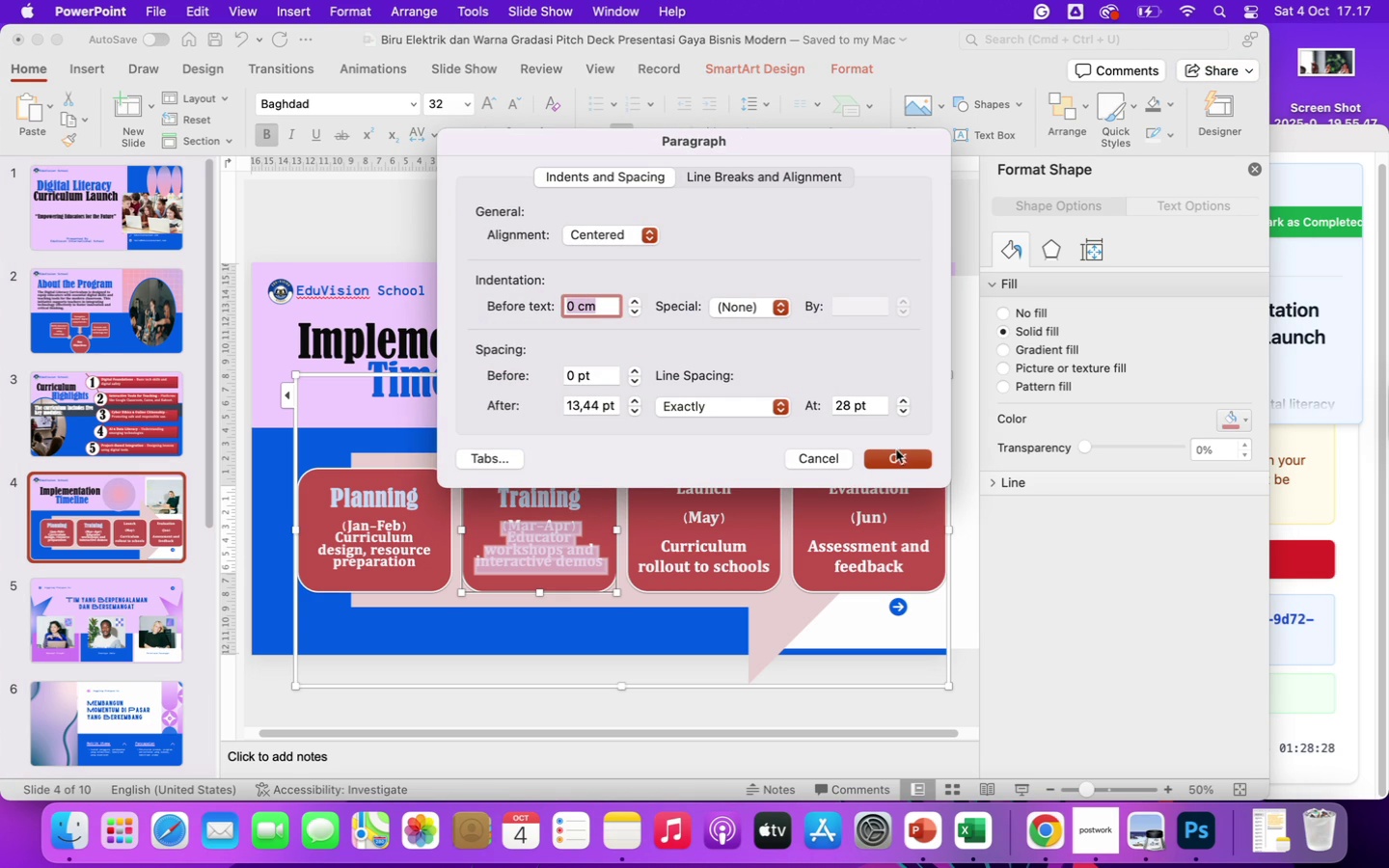 
left_click([899, 454])
 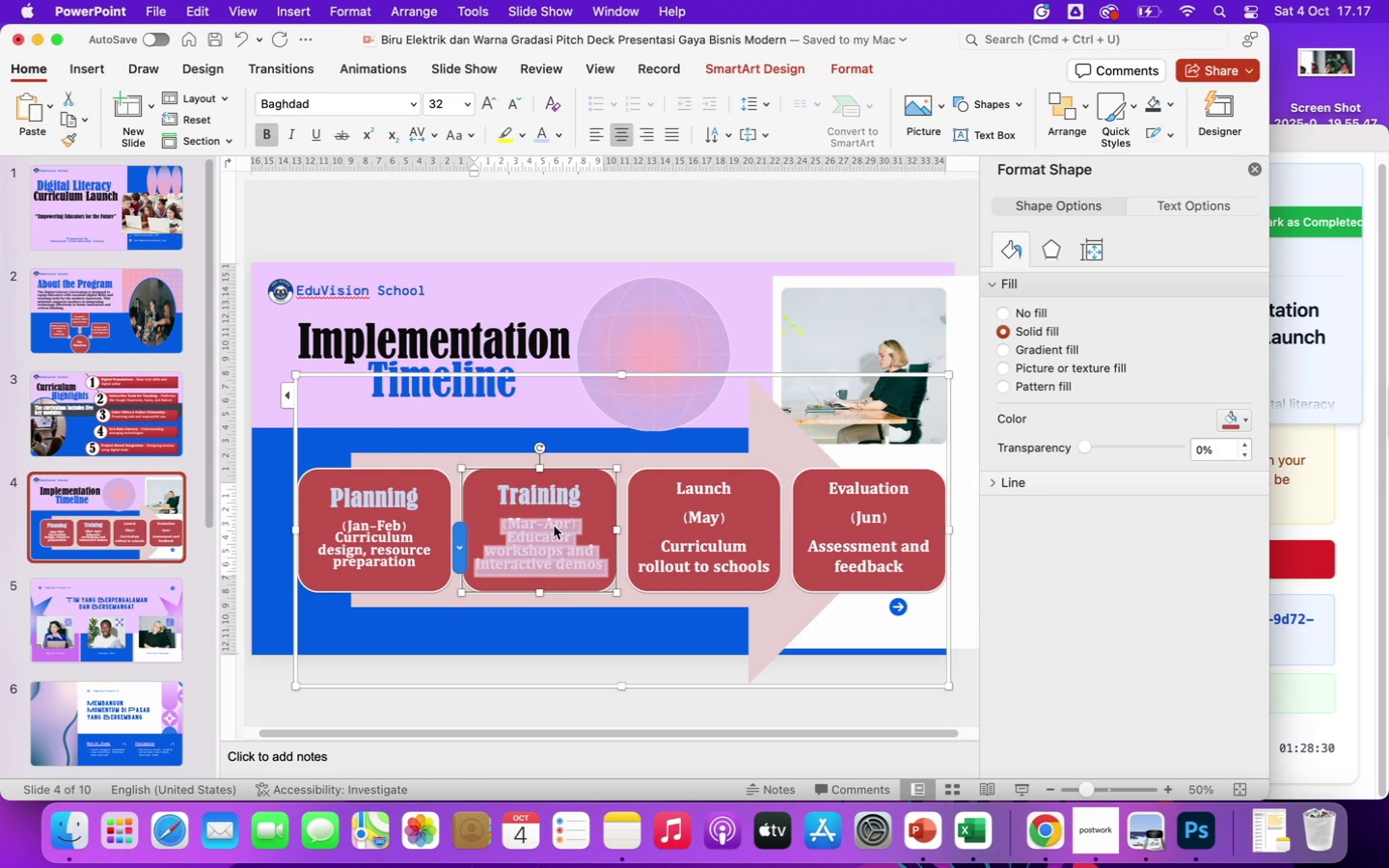 
left_click([391, 530])